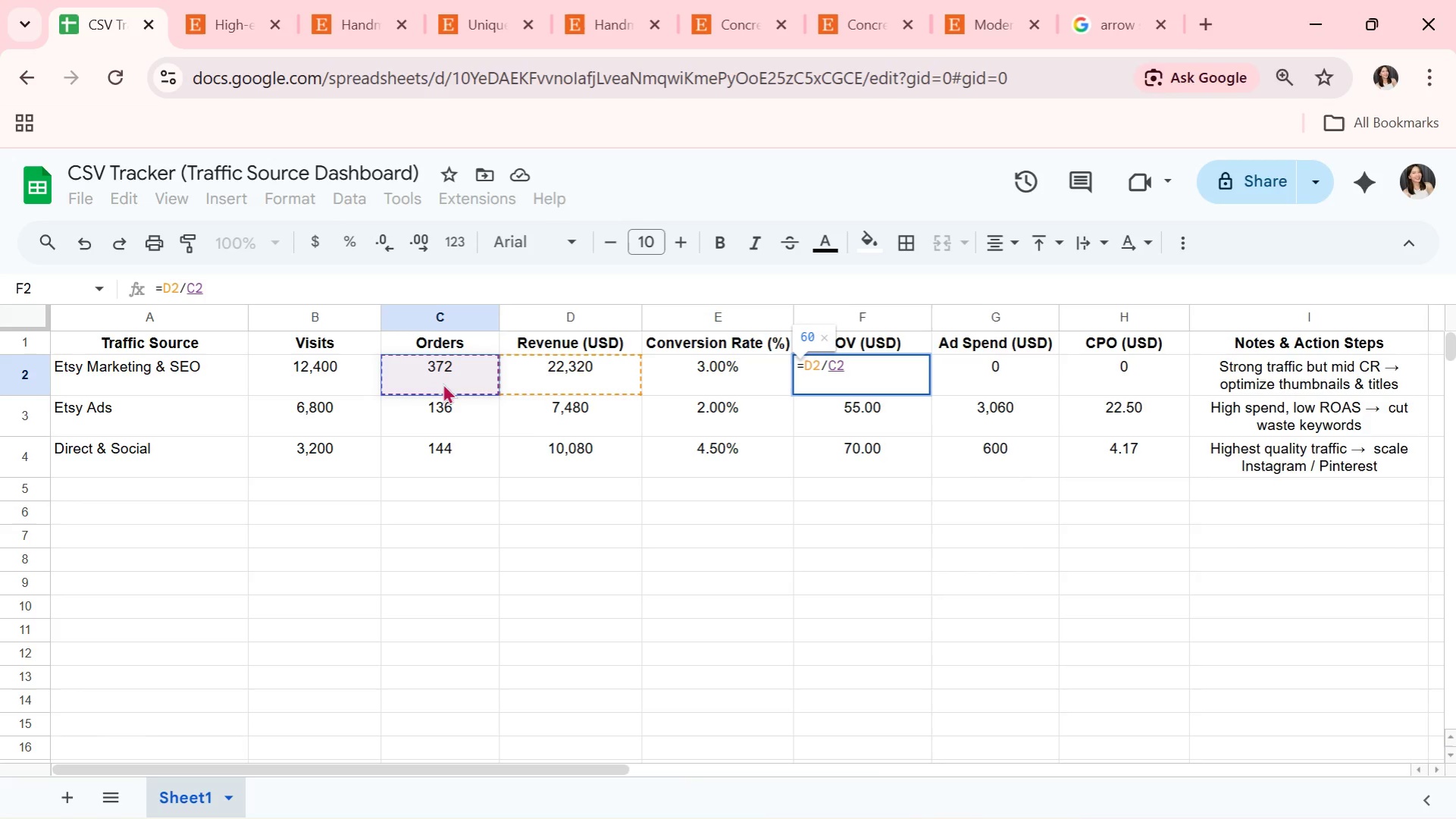 
key(Enter)
 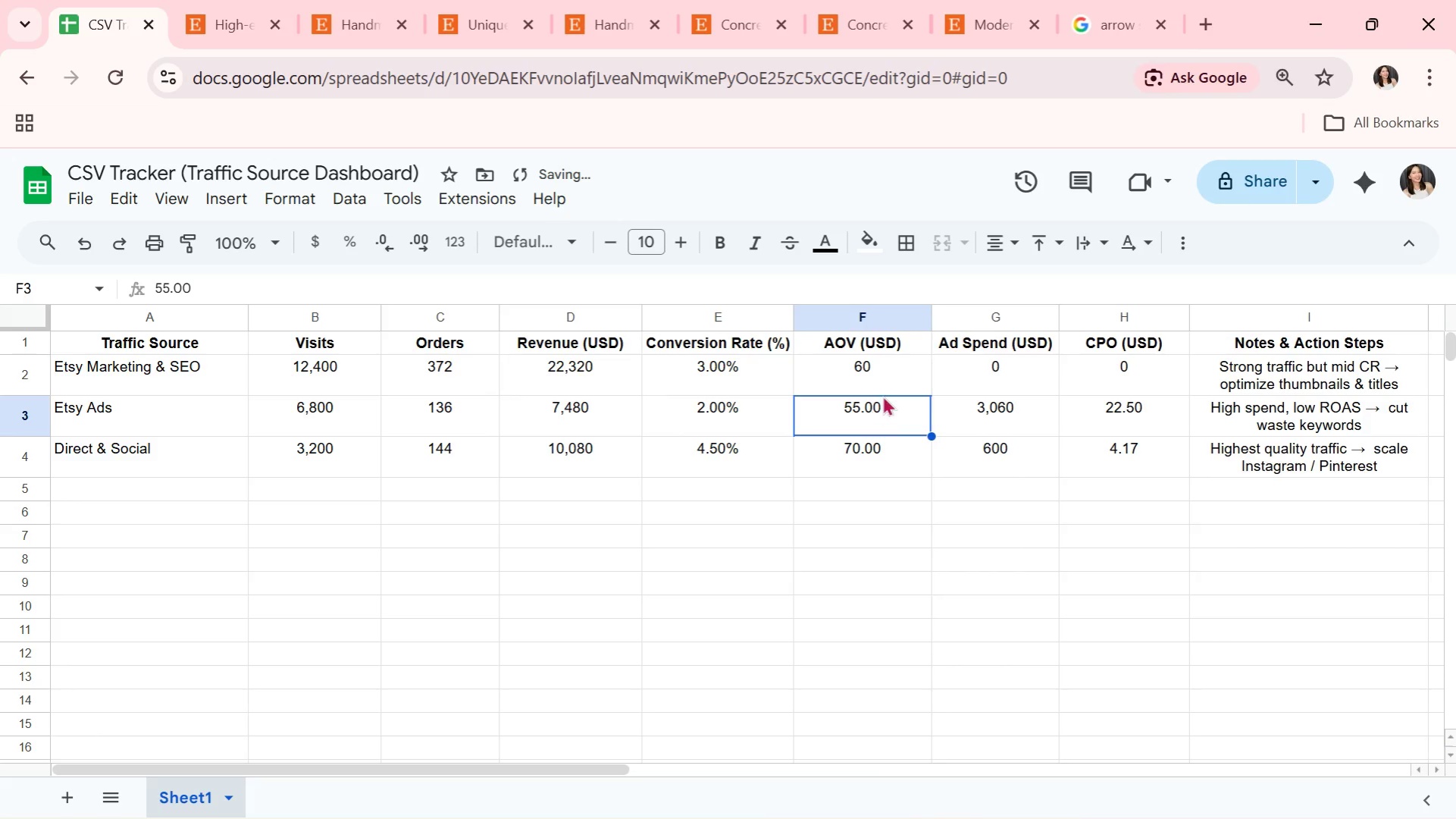 
left_click([885, 388])
 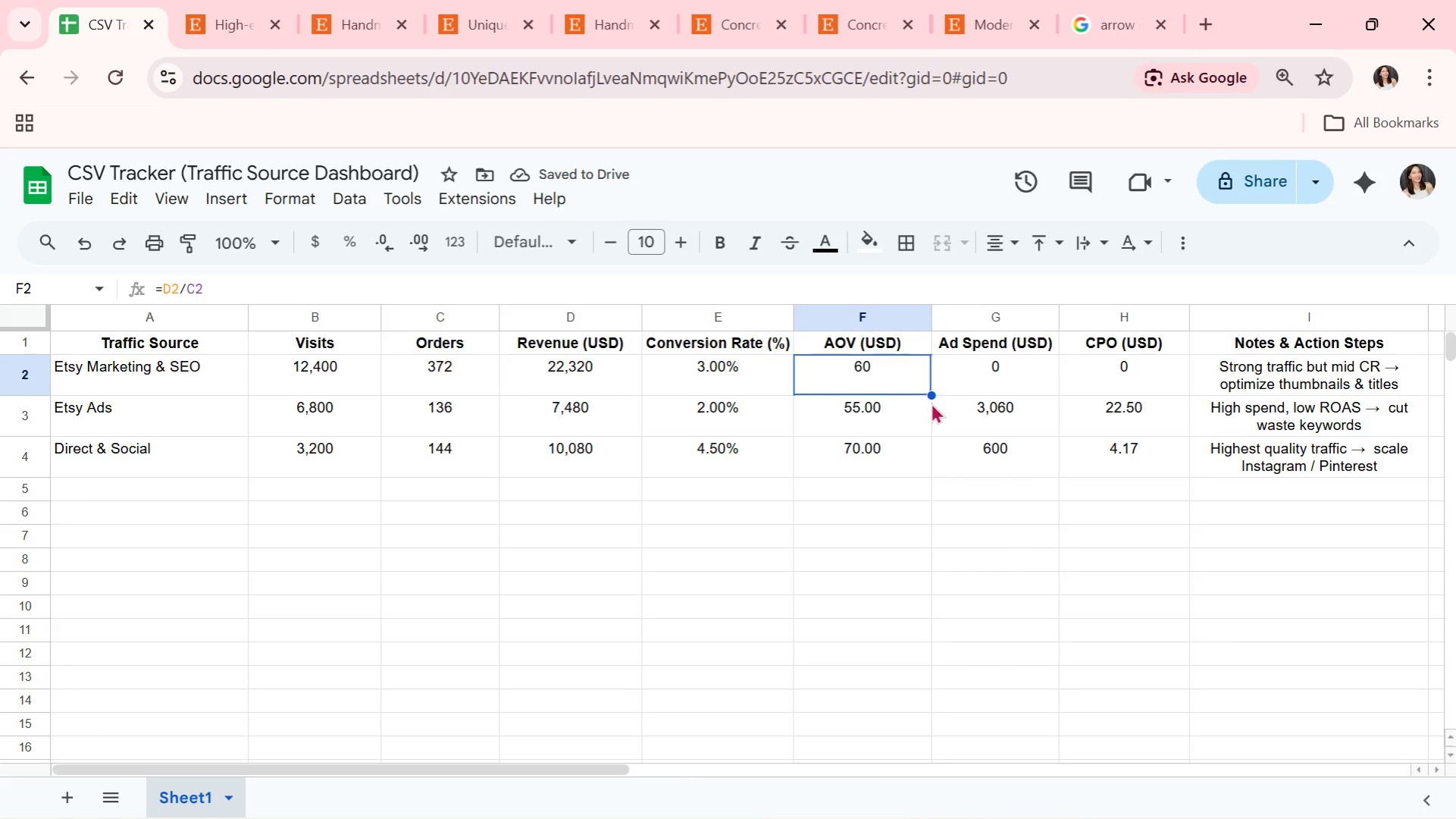 
left_click_drag(start_coordinate=[933, 393], to_coordinate=[929, 455])
 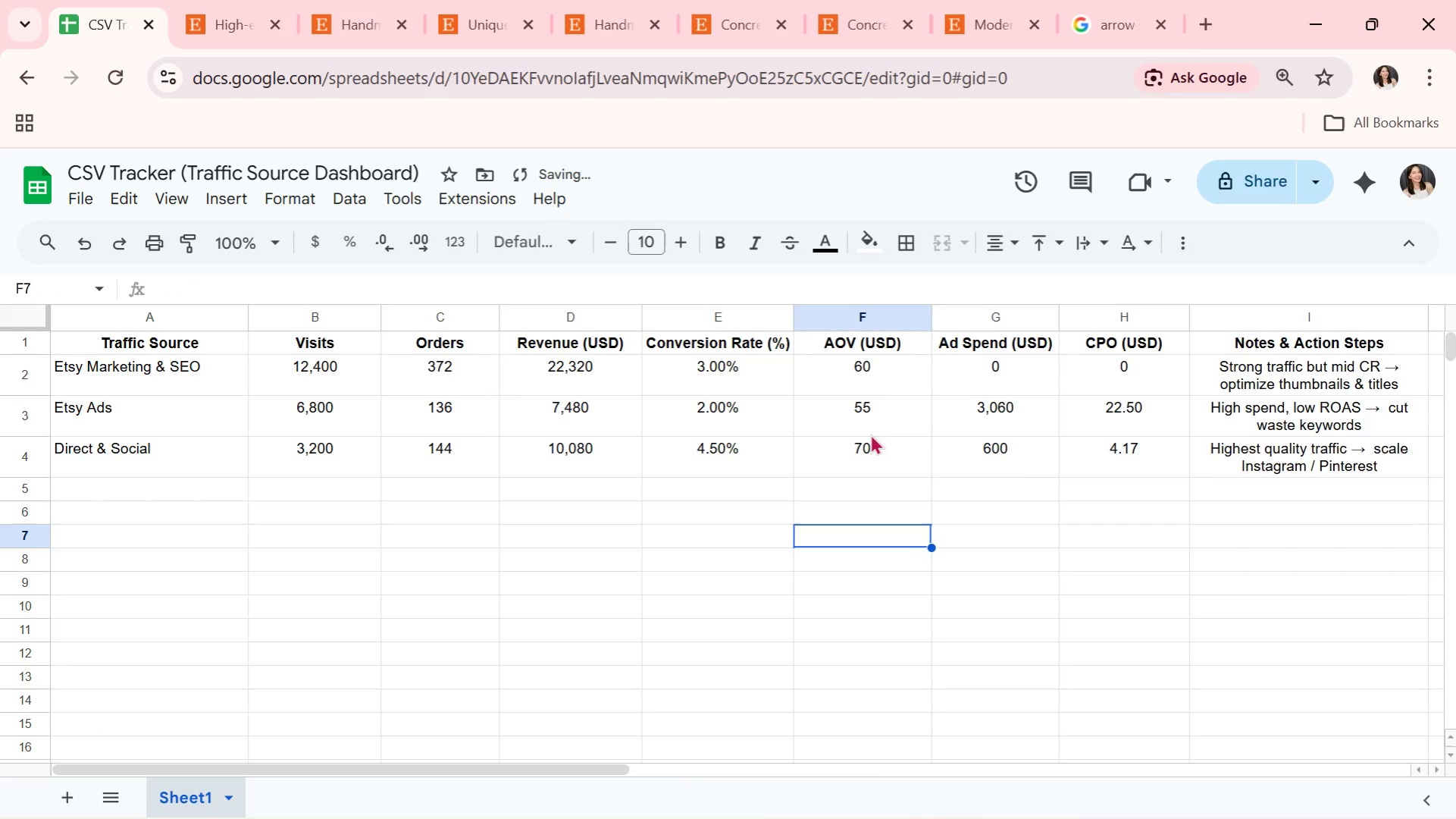 
double_click([876, 378])